 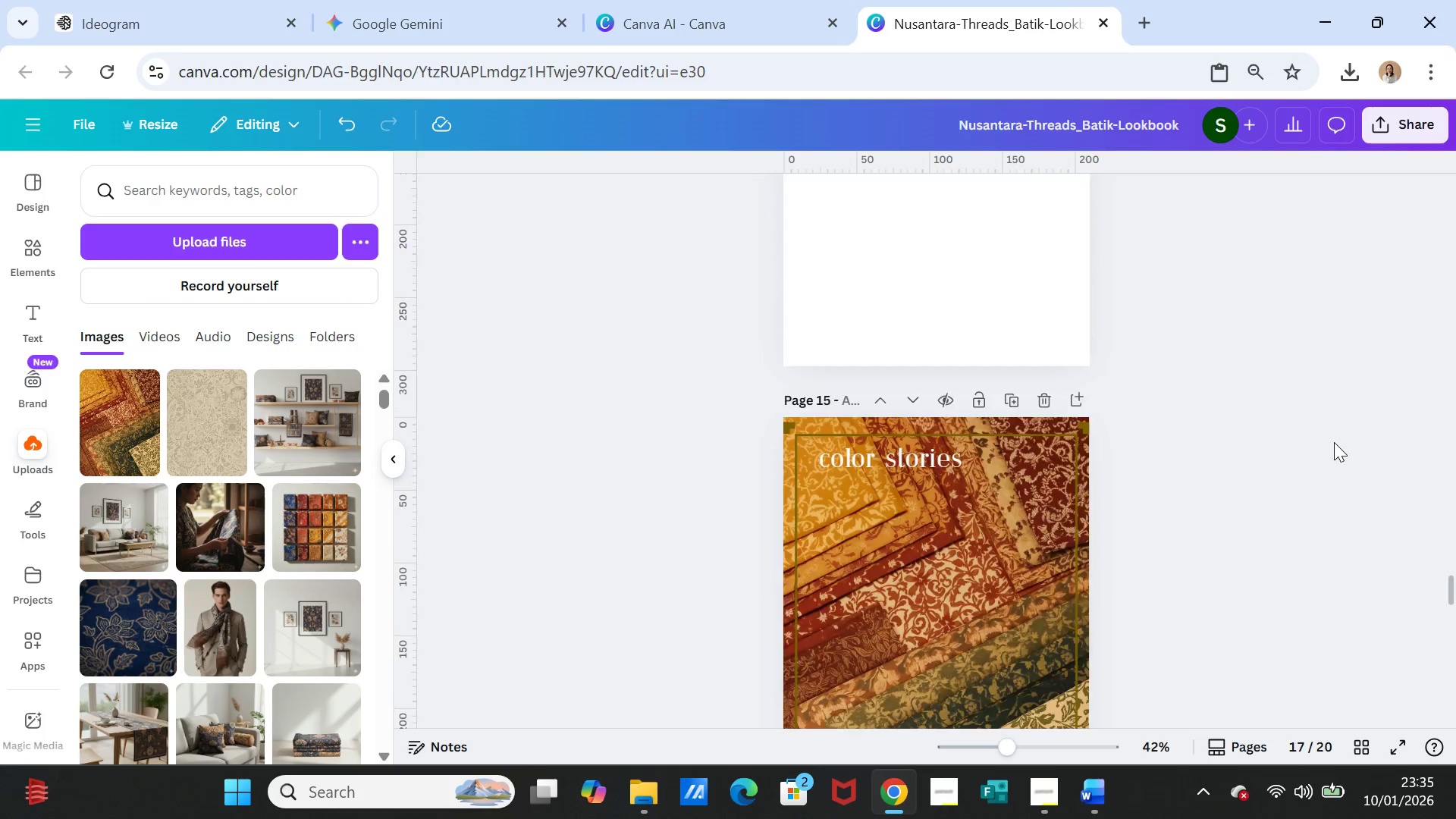 
scroll: coordinate [1304, 438], scroll_direction: down, amount: 11.0
 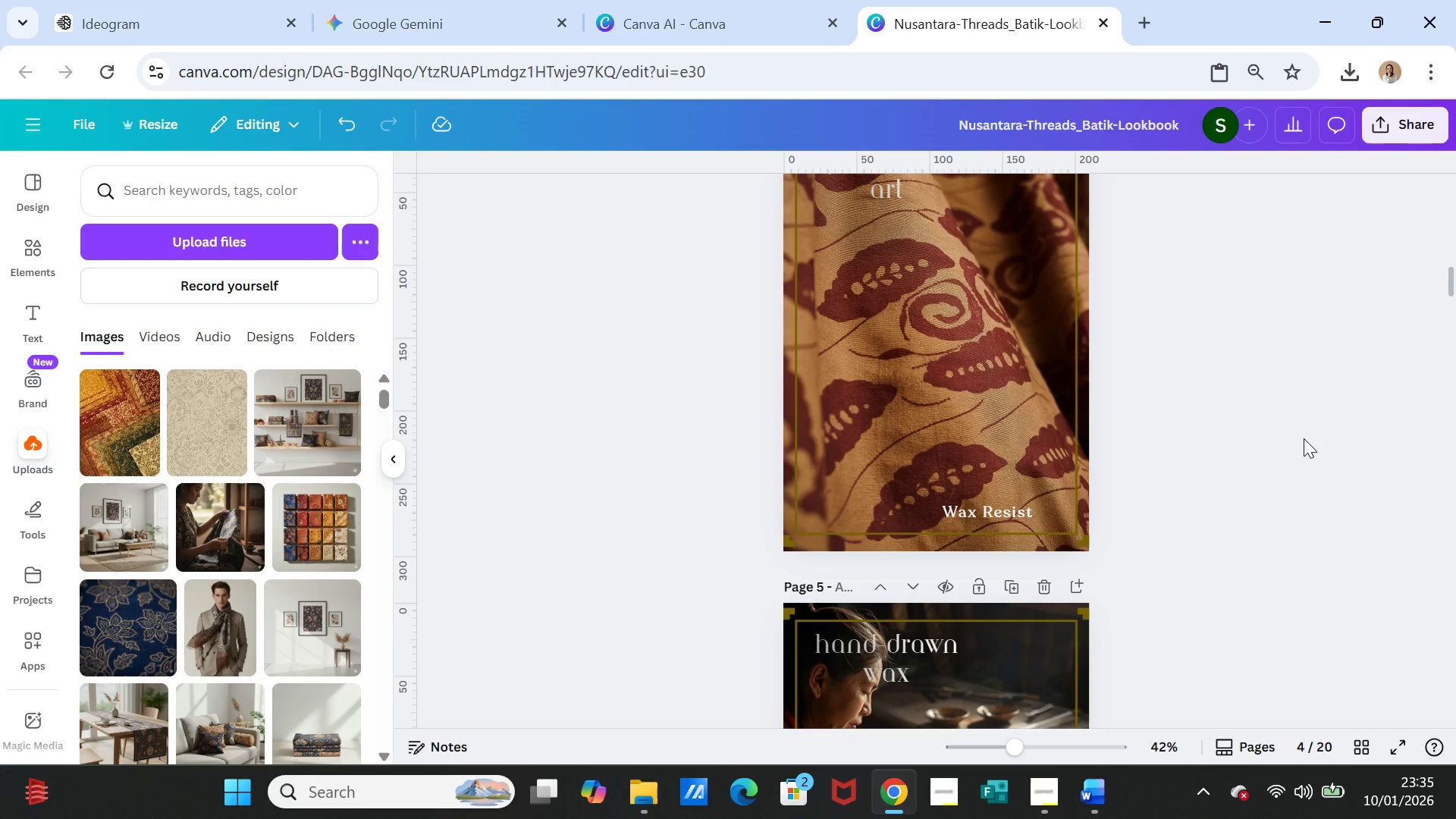 
scroll: coordinate [1301, 434], scroll_direction: down, amount: 7.0
 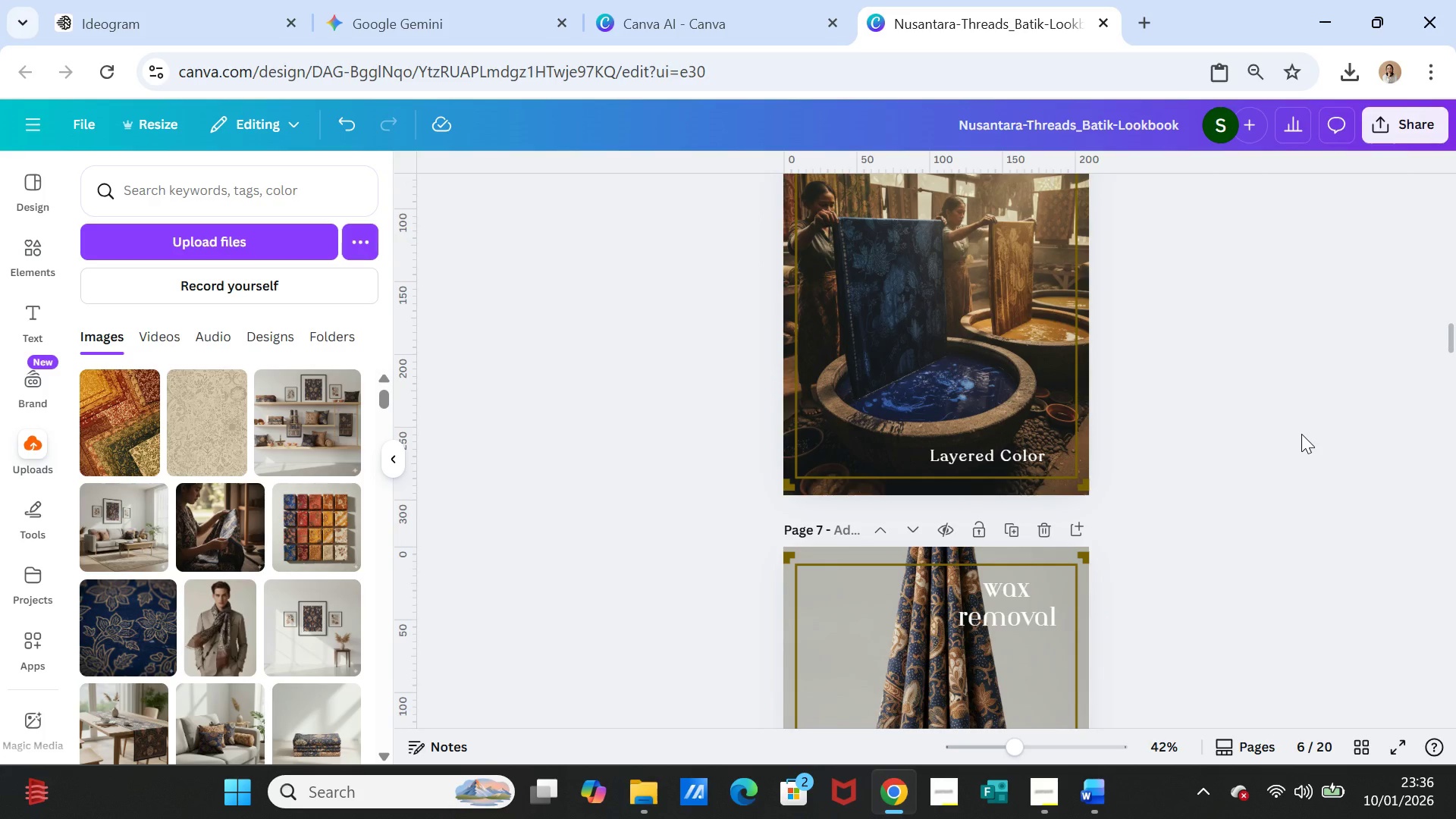 
scroll: coordinate [1301, 434], scroll_direction: up, amount: 1.0
 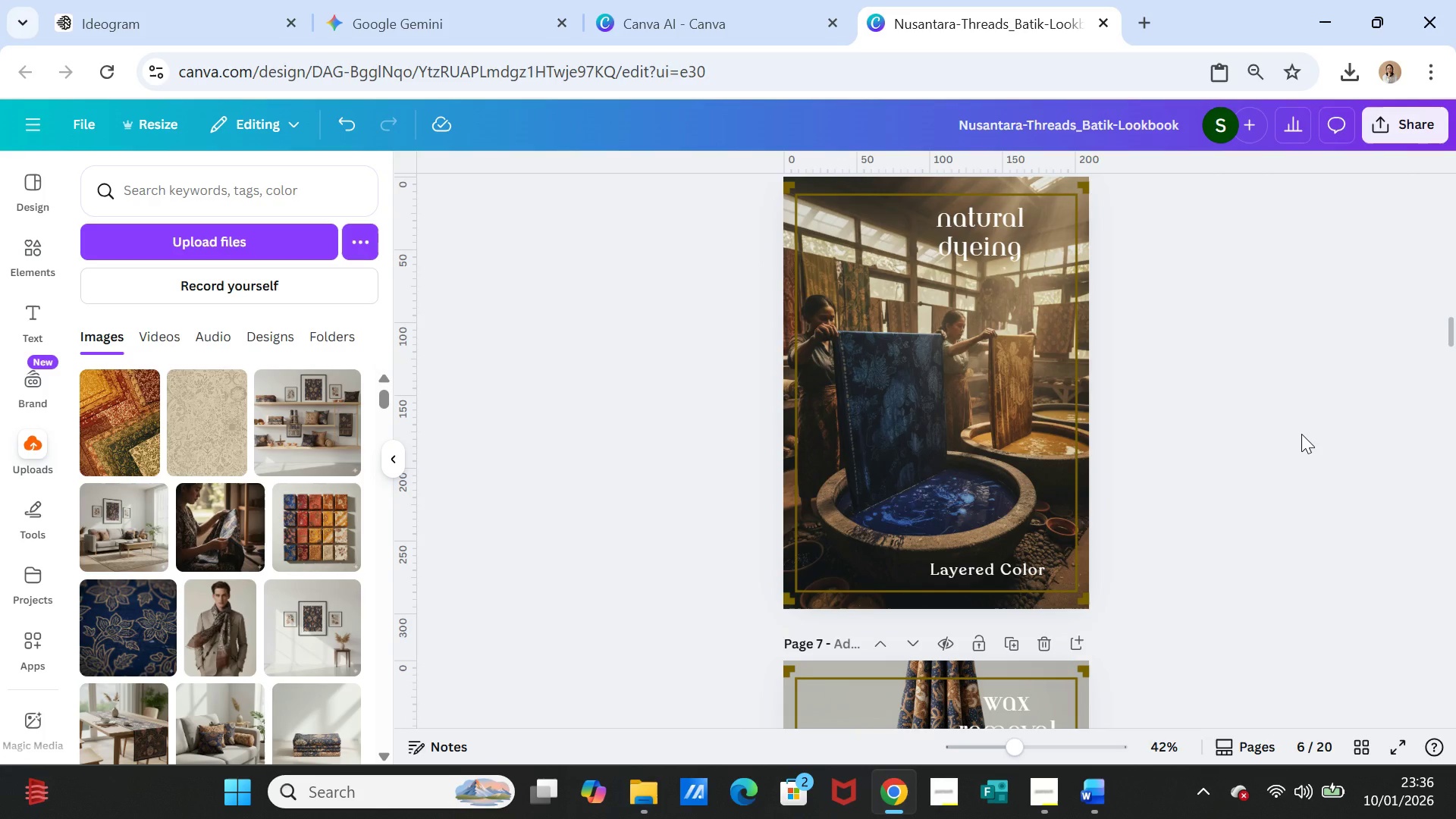 
scroll: coordinate [1301, 434], scroll_direction: down, amount: 8.0
 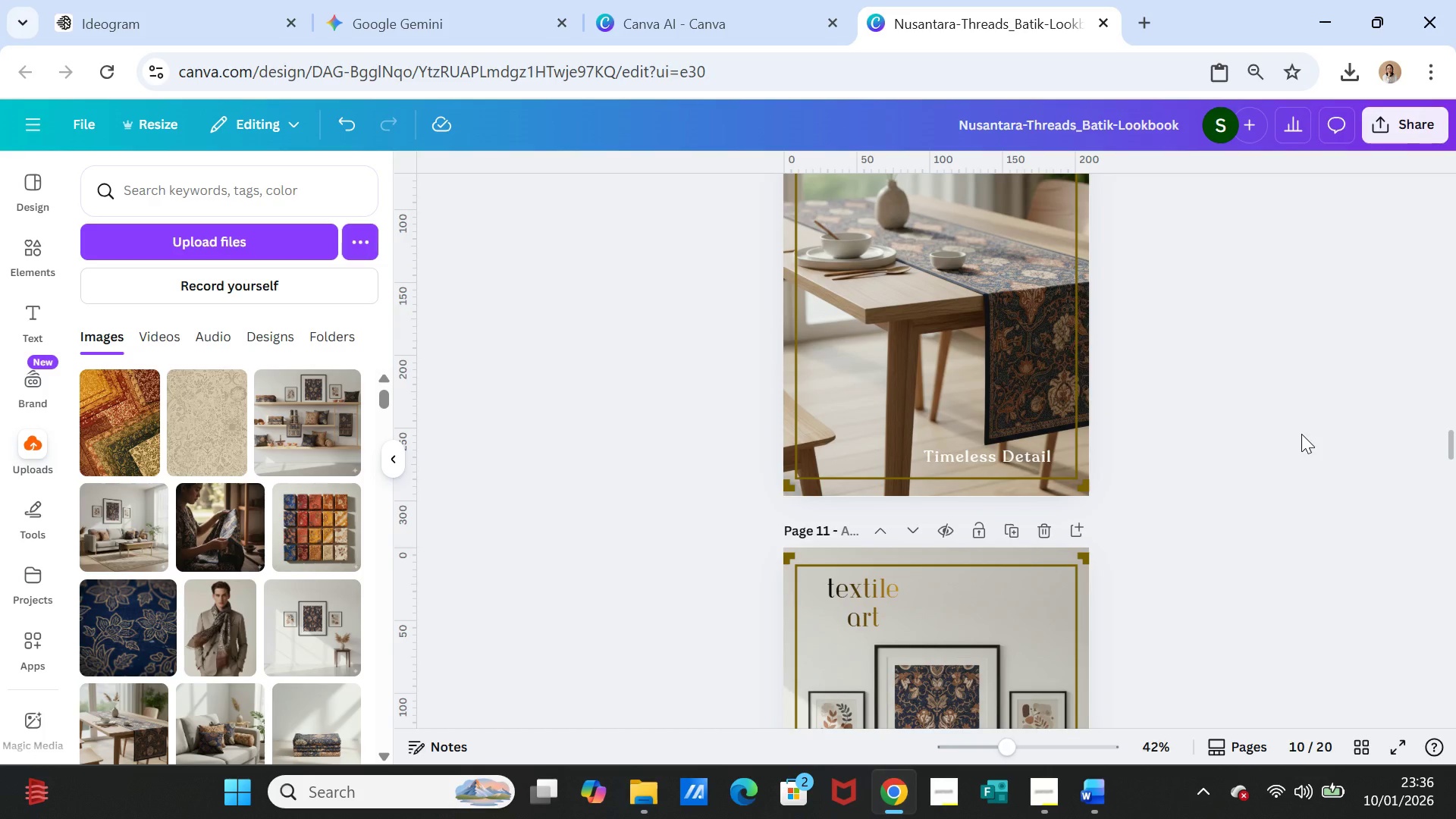 
scroll: coordinate [1291, 428], scroll_direction: down, amount: 9.0
 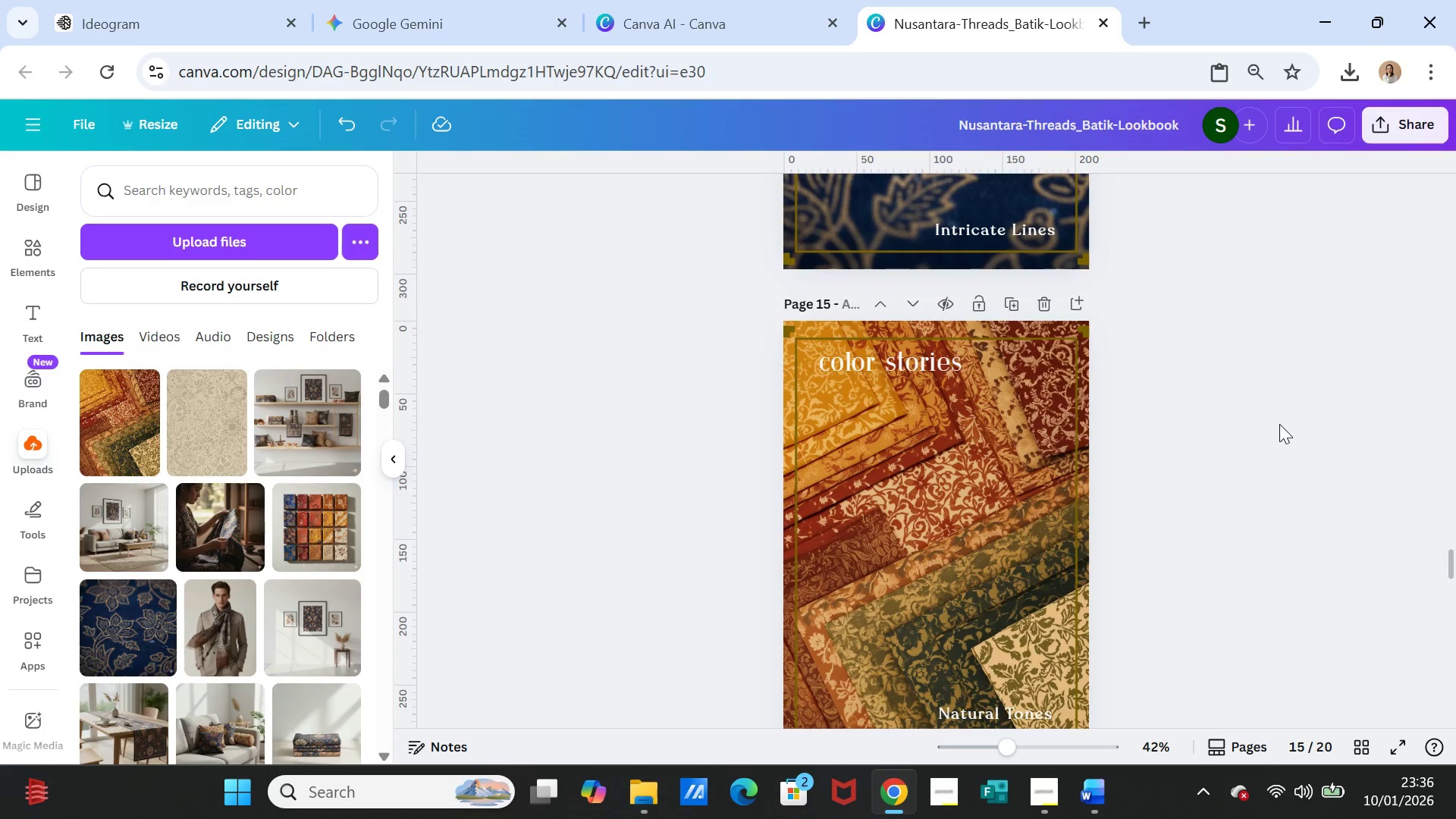 
scroll: coordinate [1265, 422], scroll_direction: down, amount: 6.0